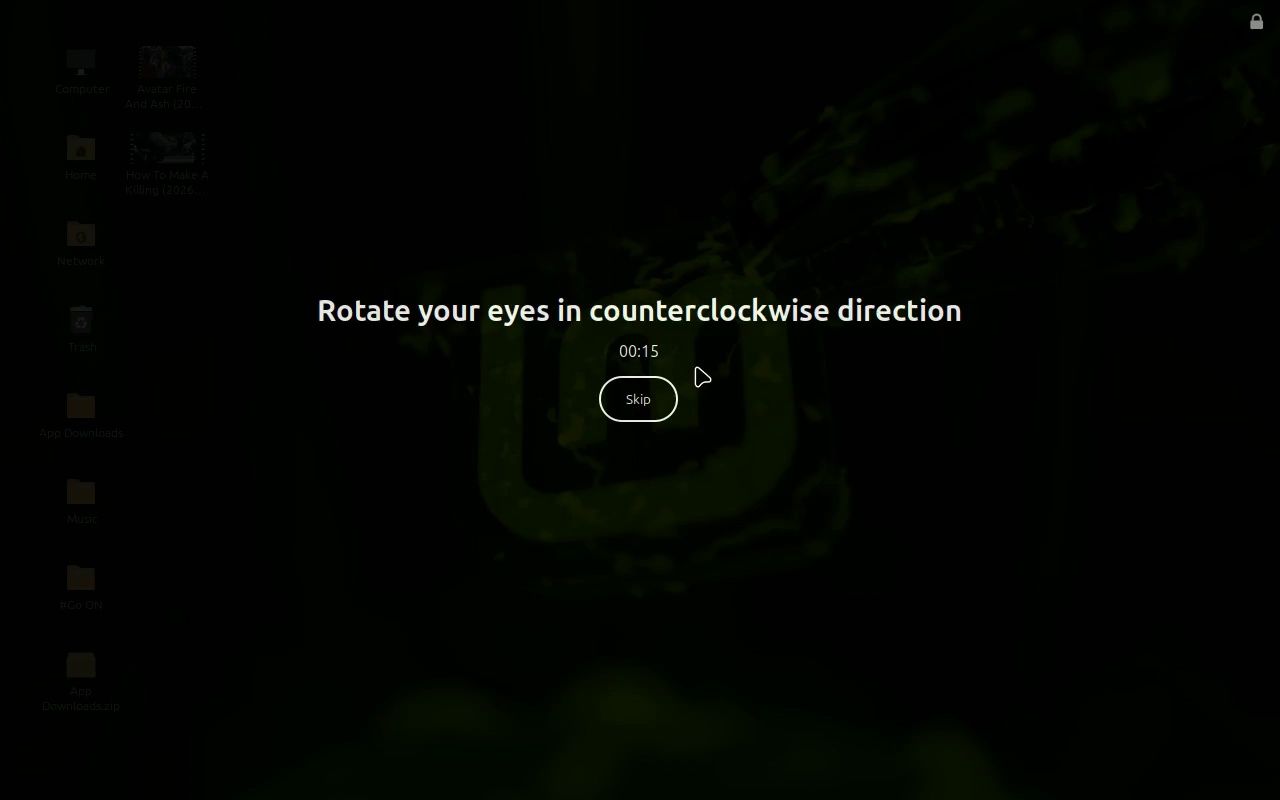 
wait(13.09)
 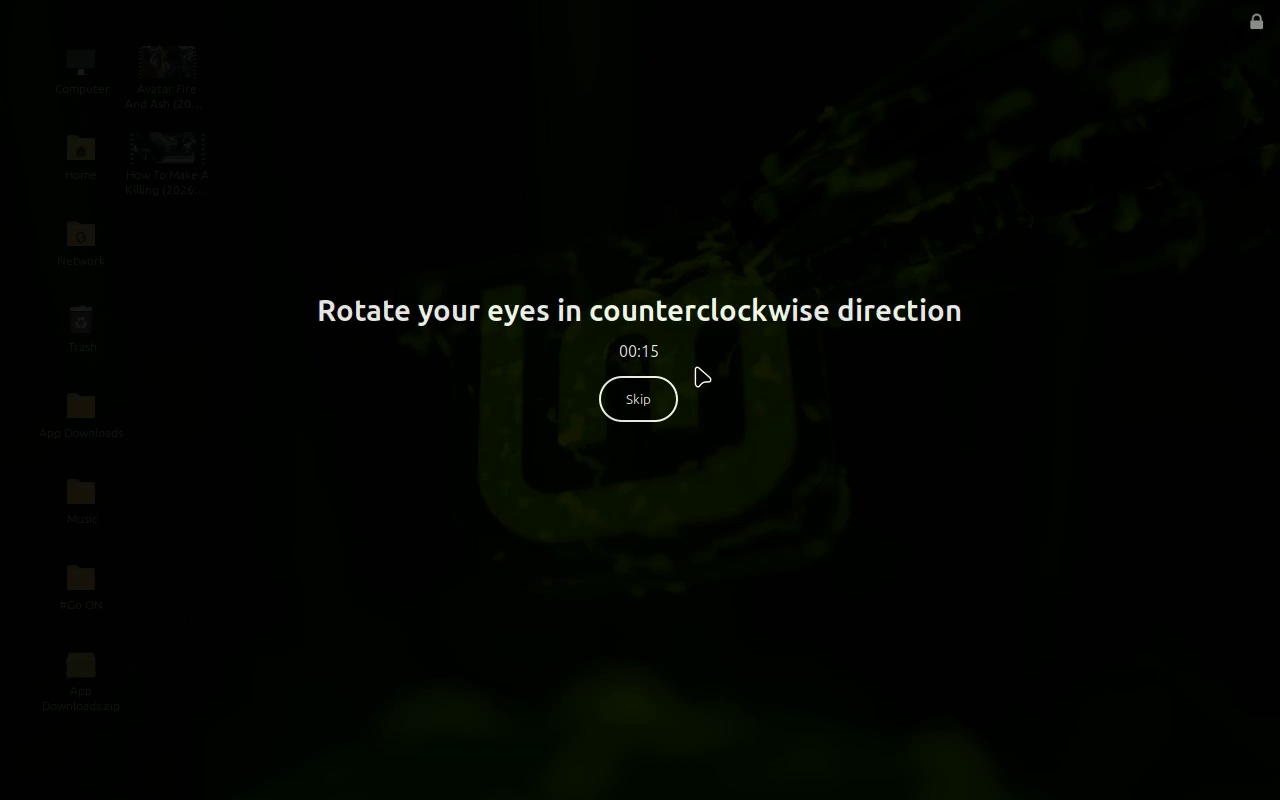 
left_click([645, 408])
 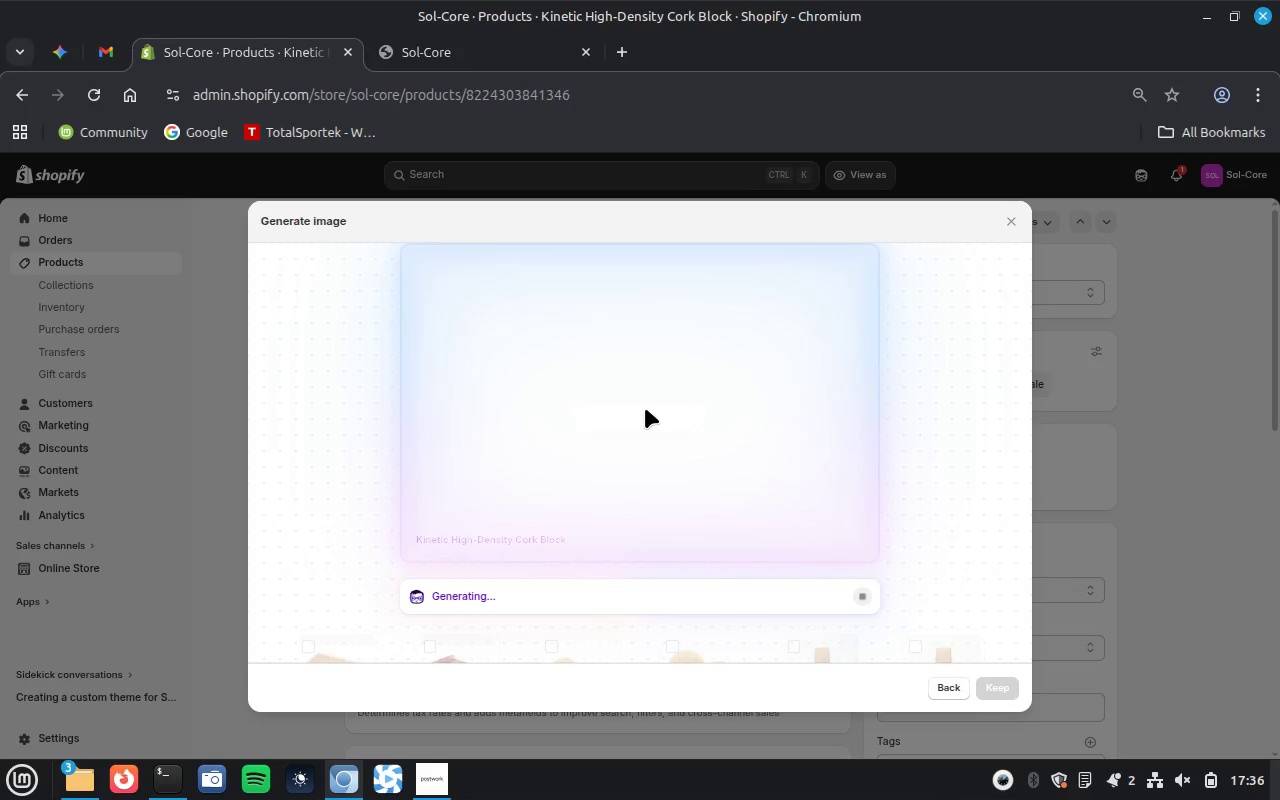 
wait(9.66)
 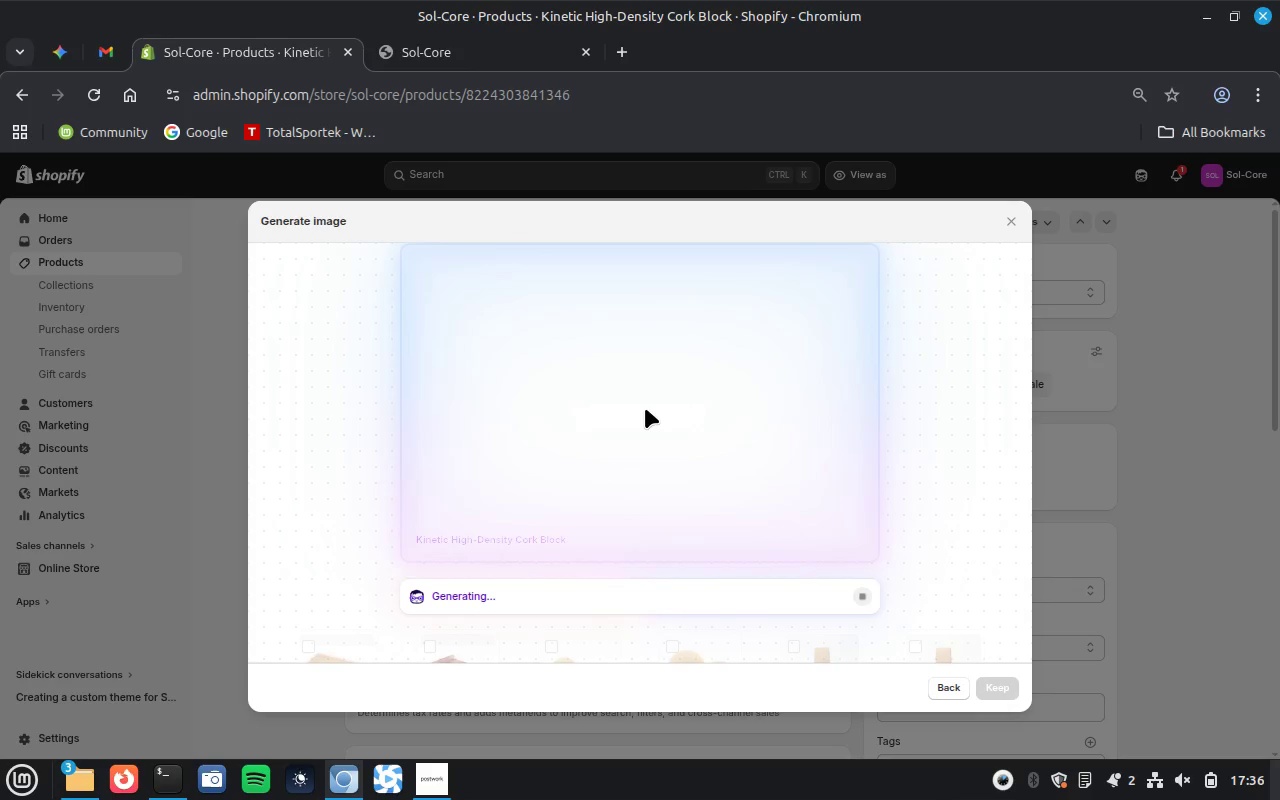 
key(Unknown)
 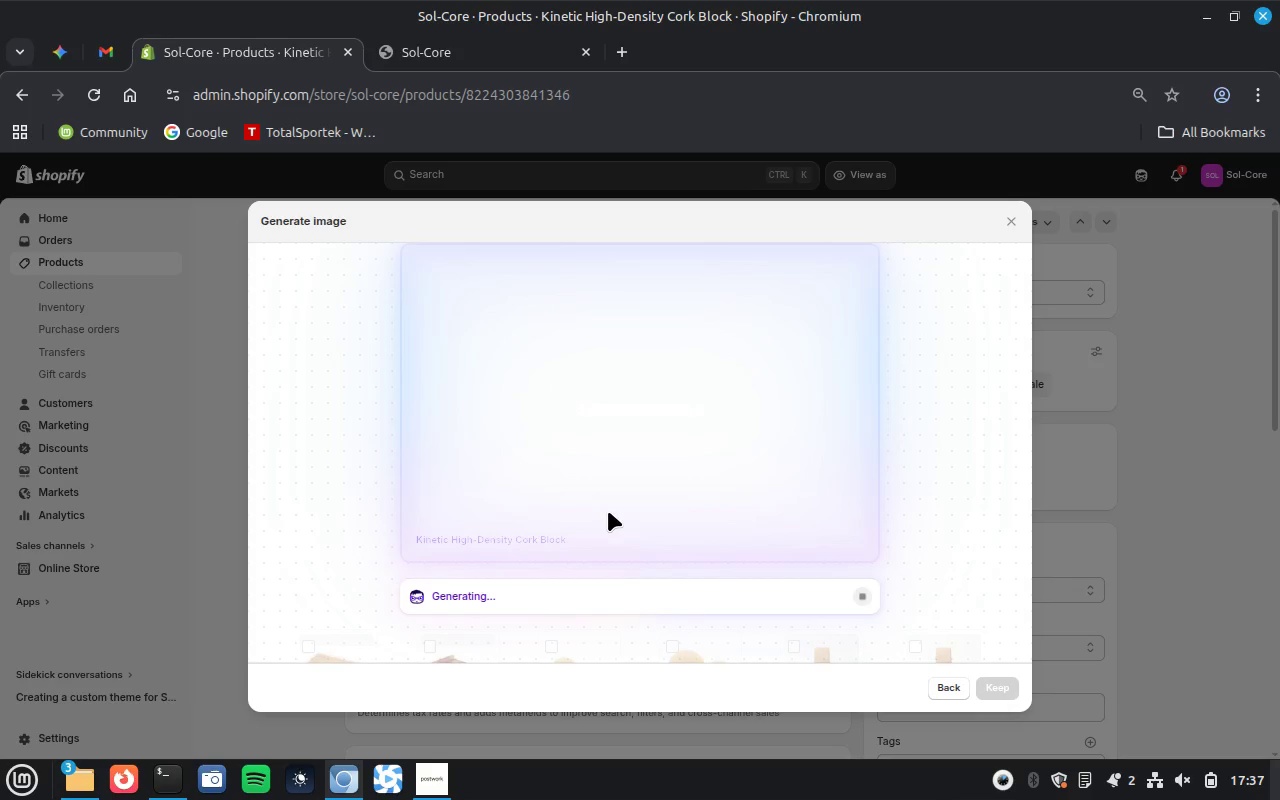 
wait(10.3)
 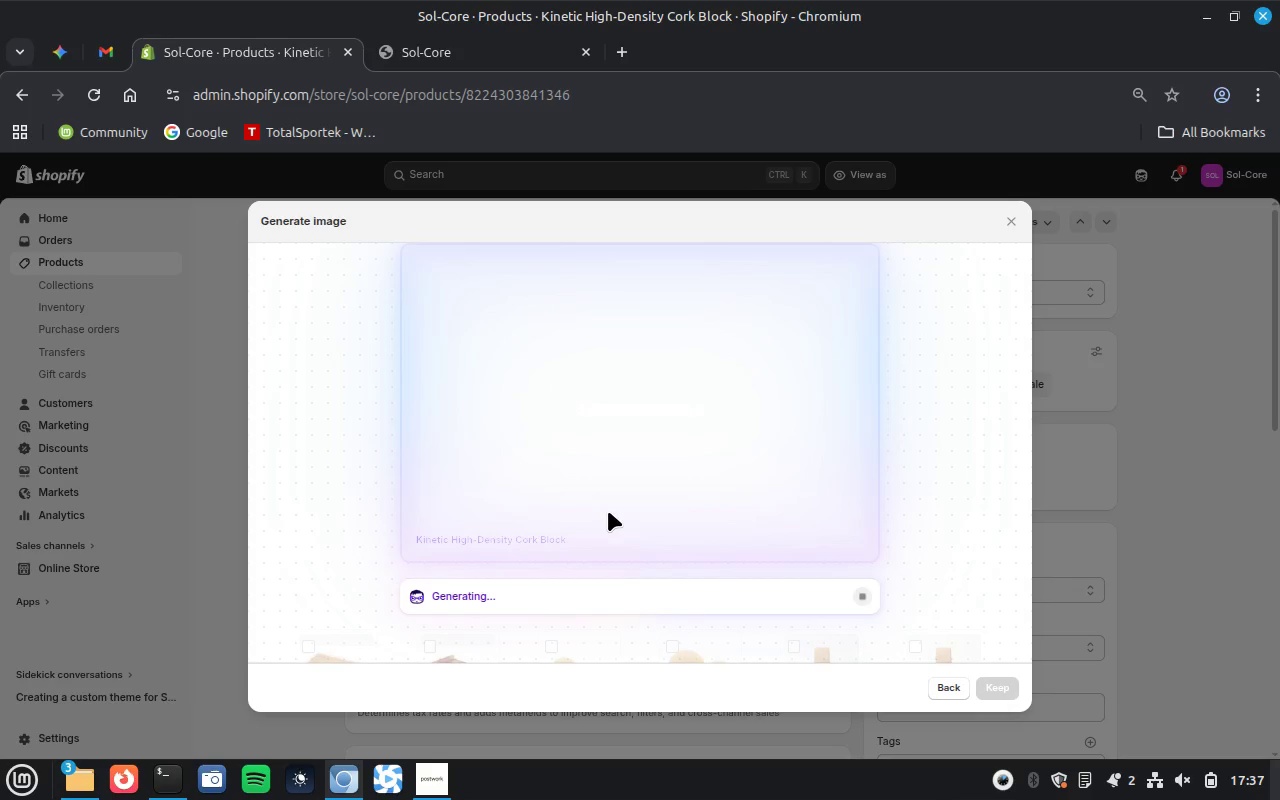 
mouse_move([1188, 766])
 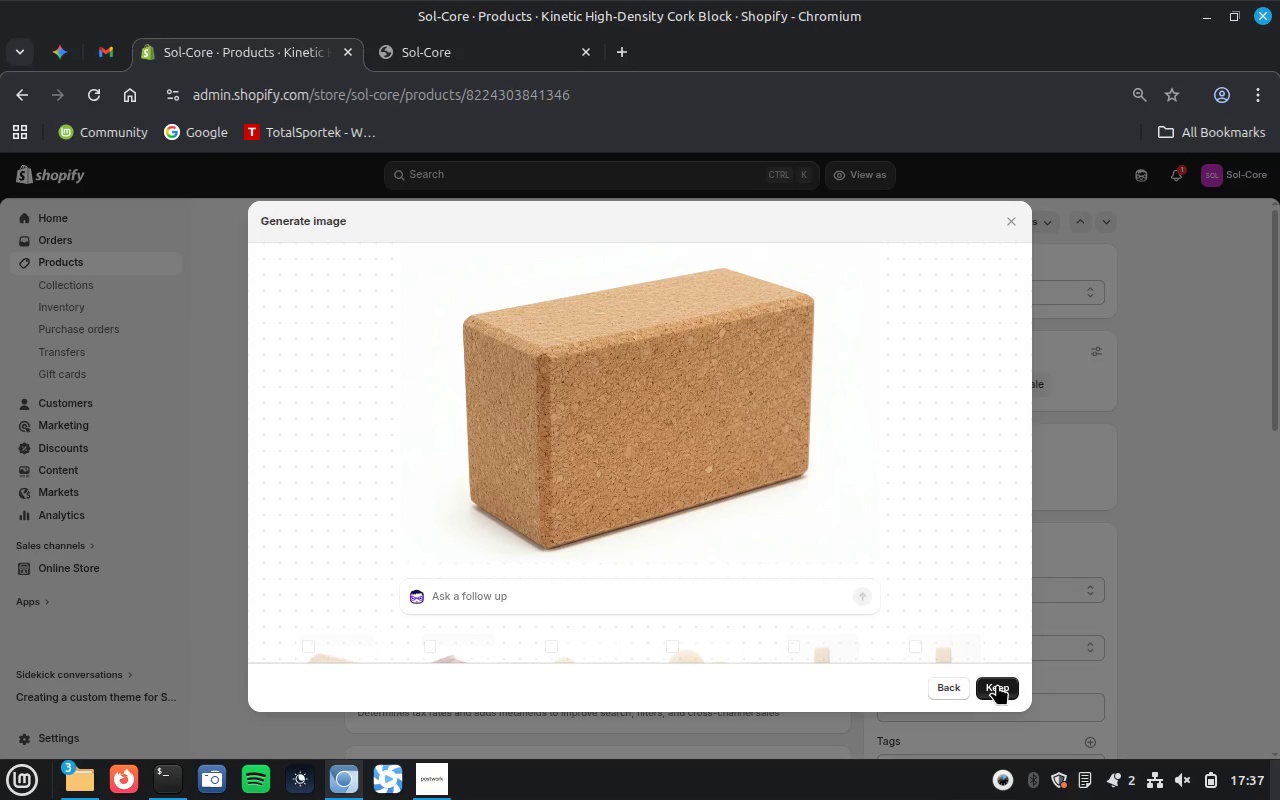 
left_click([997, 684])
 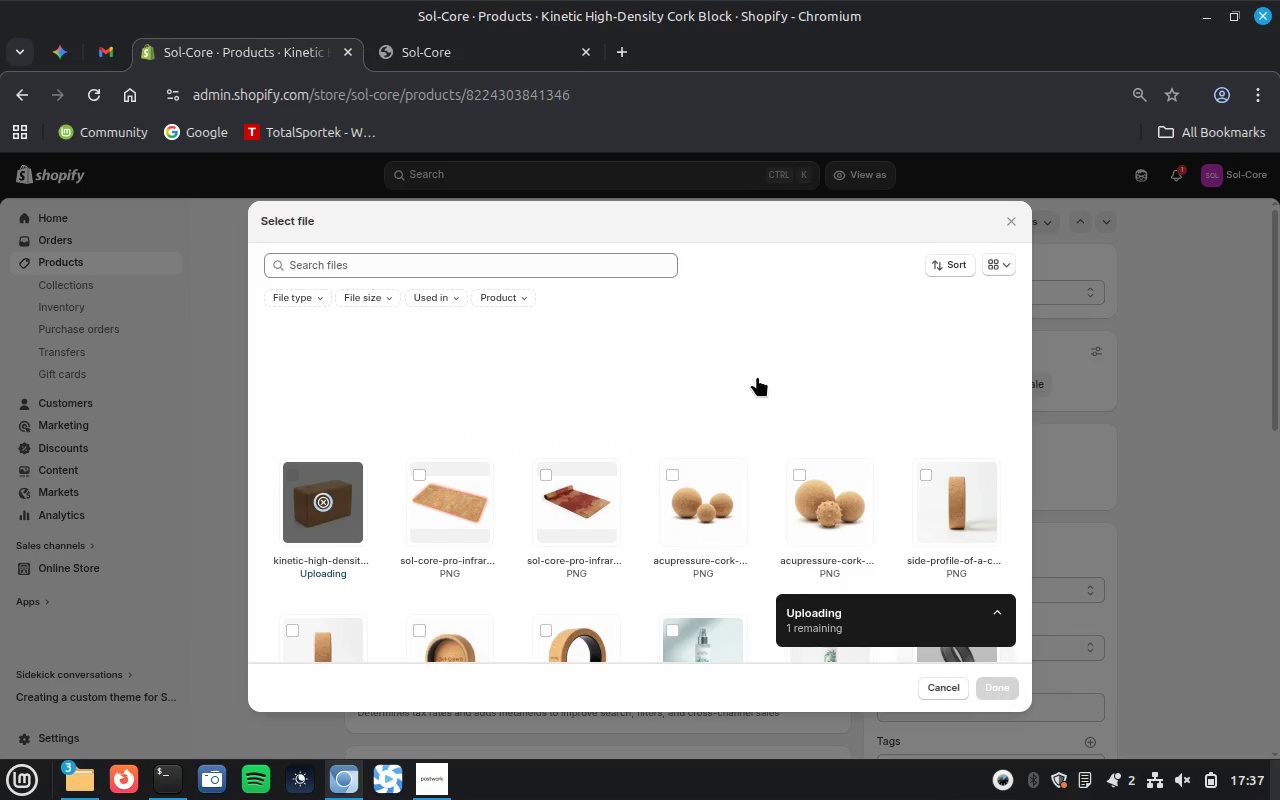 
left_click([714, 361])
 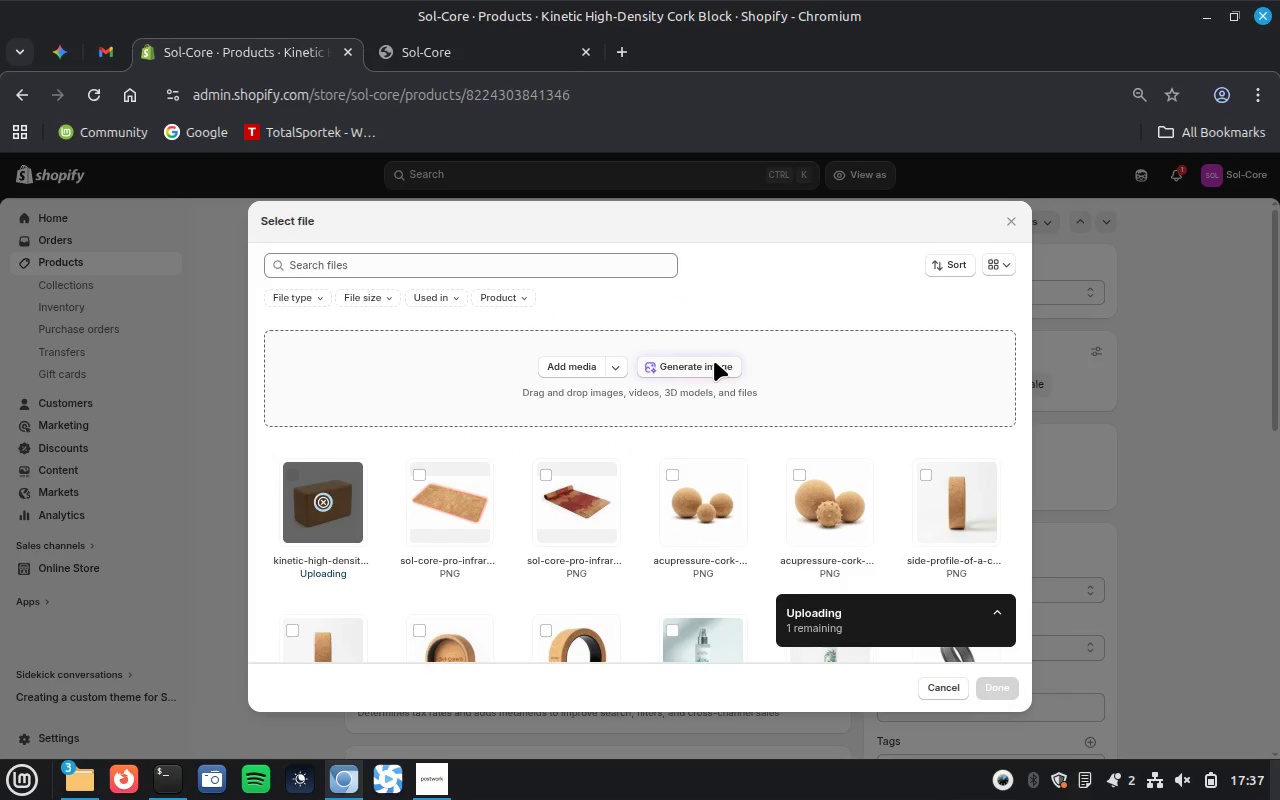 
key(Control+V)
 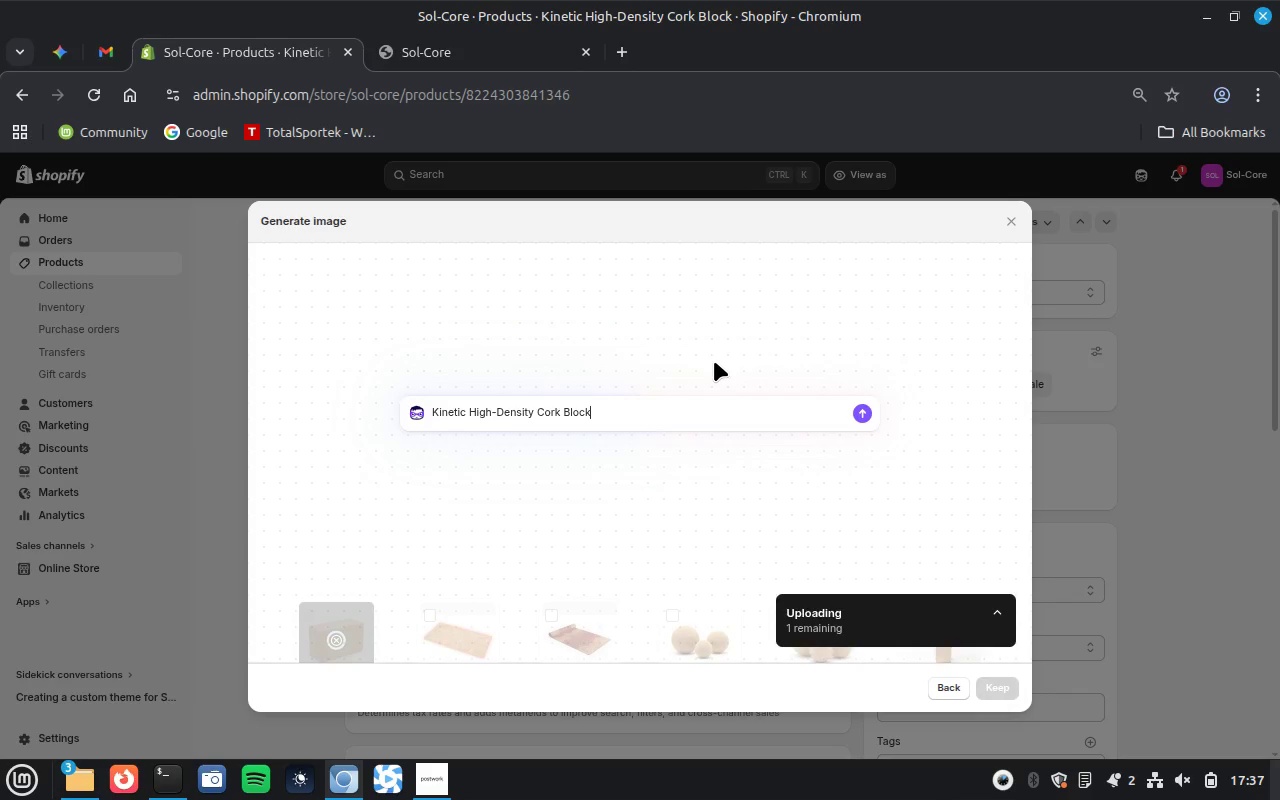 
key(Enter)
 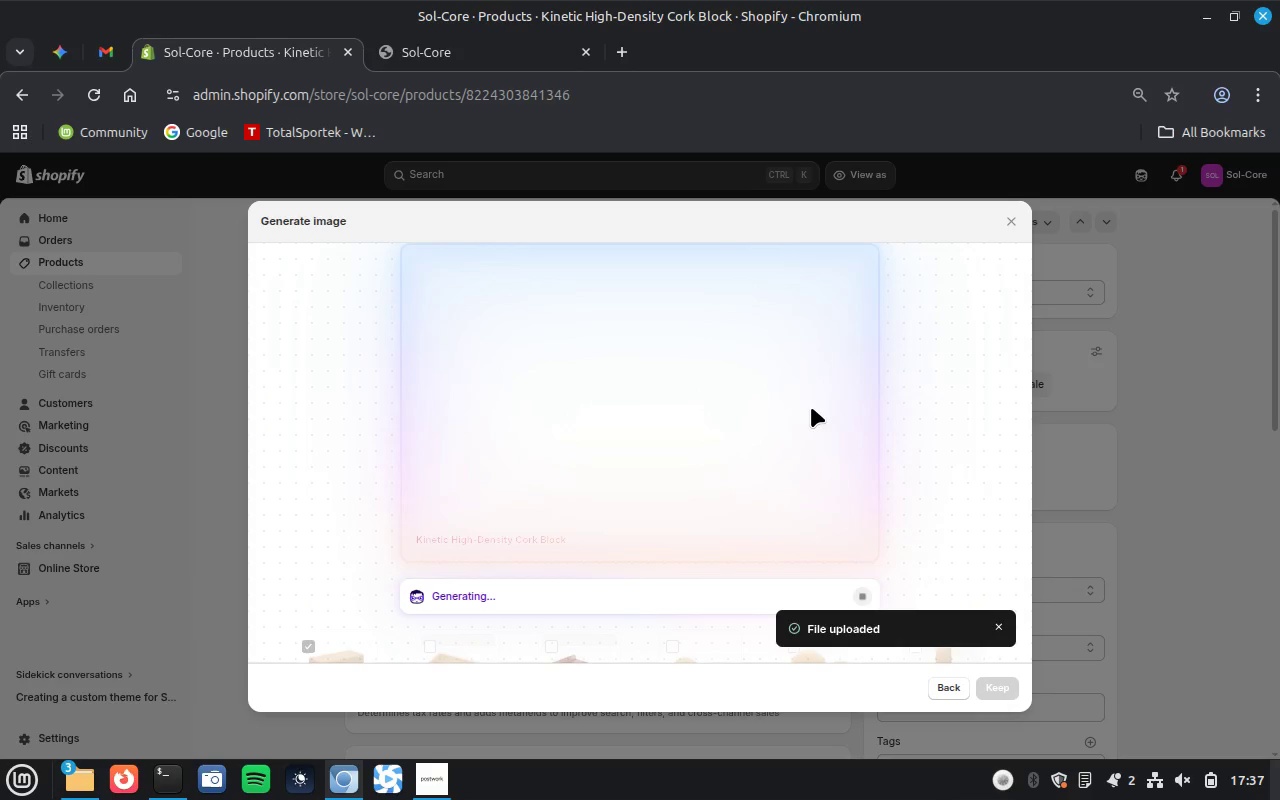 
wait(39.09)
 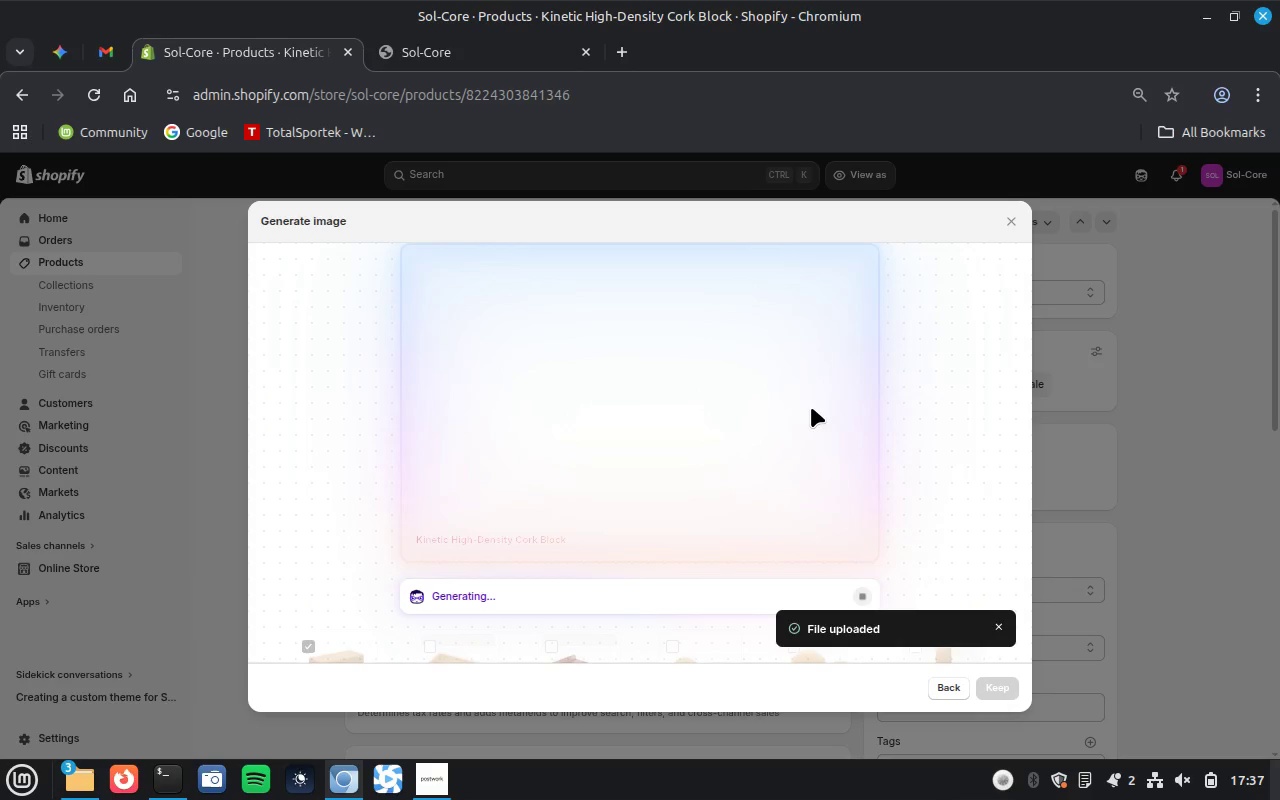 
left_click([994, 688])
 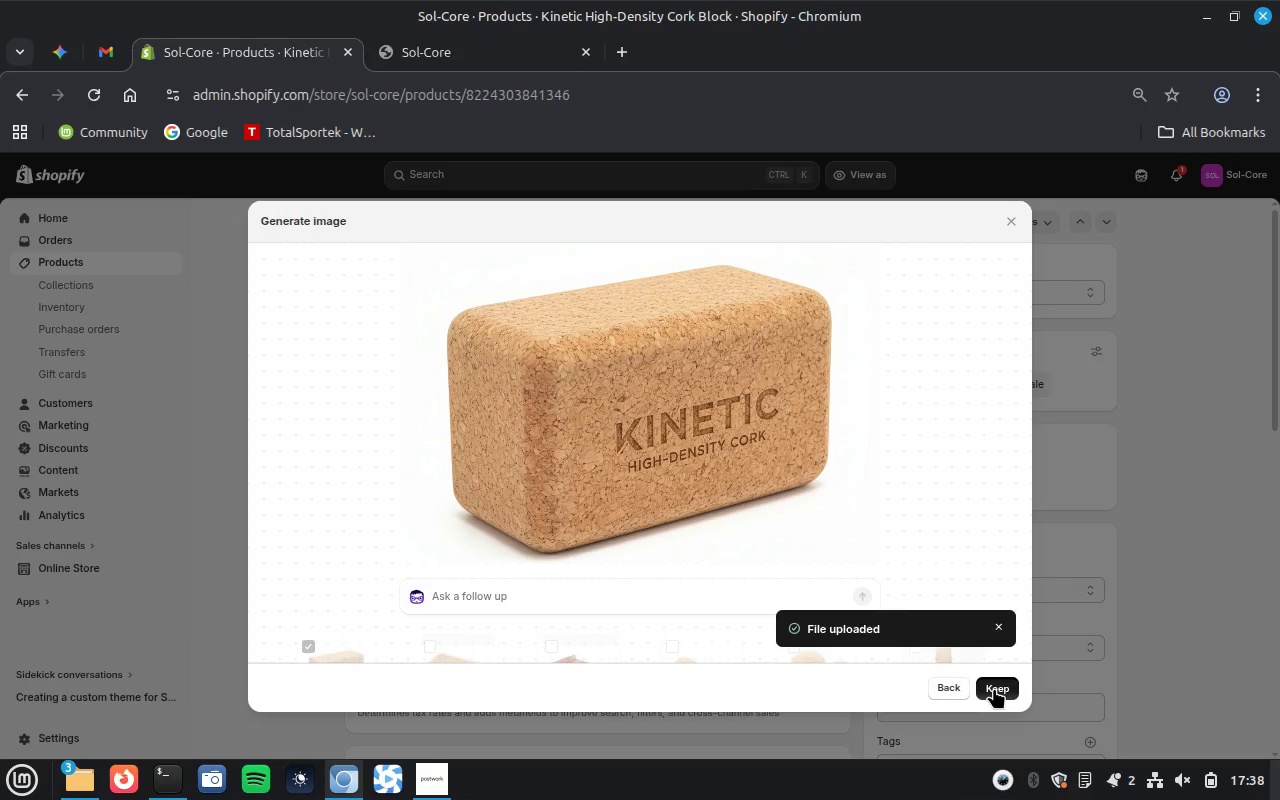 
left_click([994, 688])
 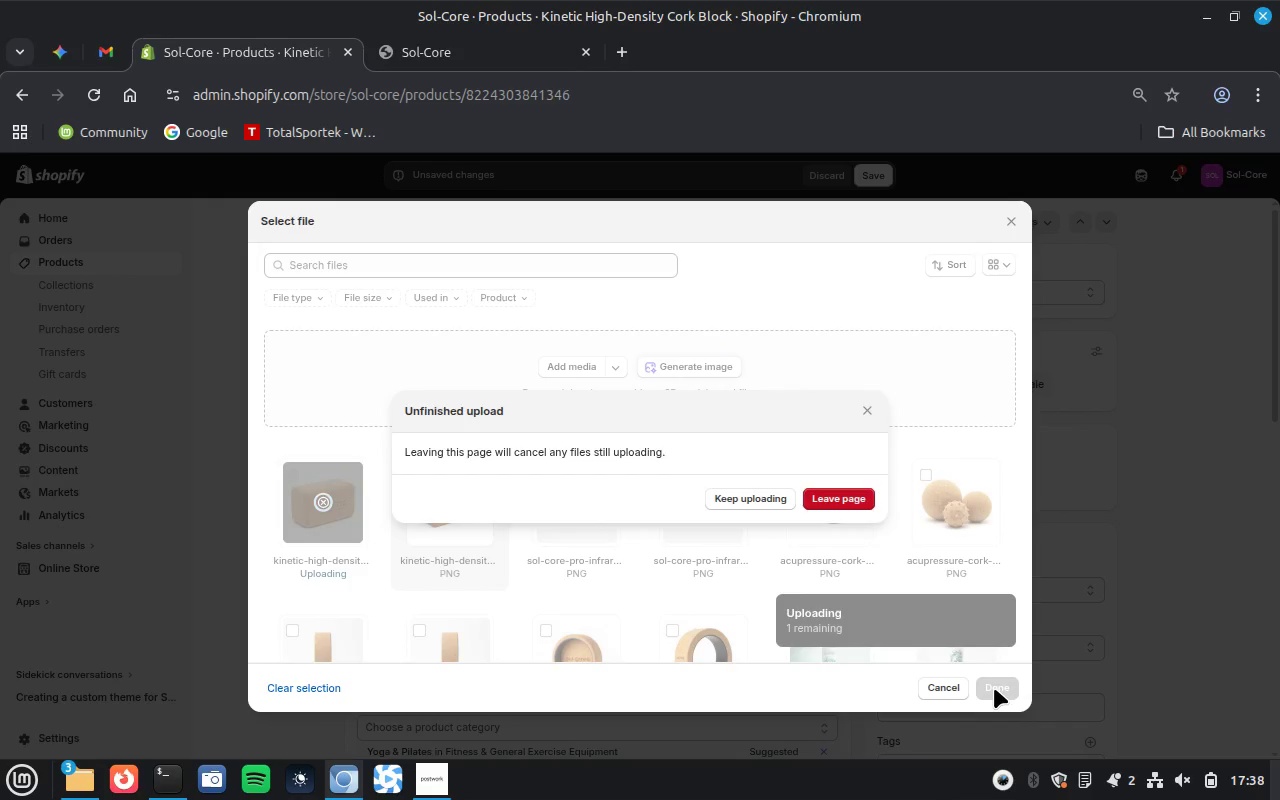 
wait(6.97)
 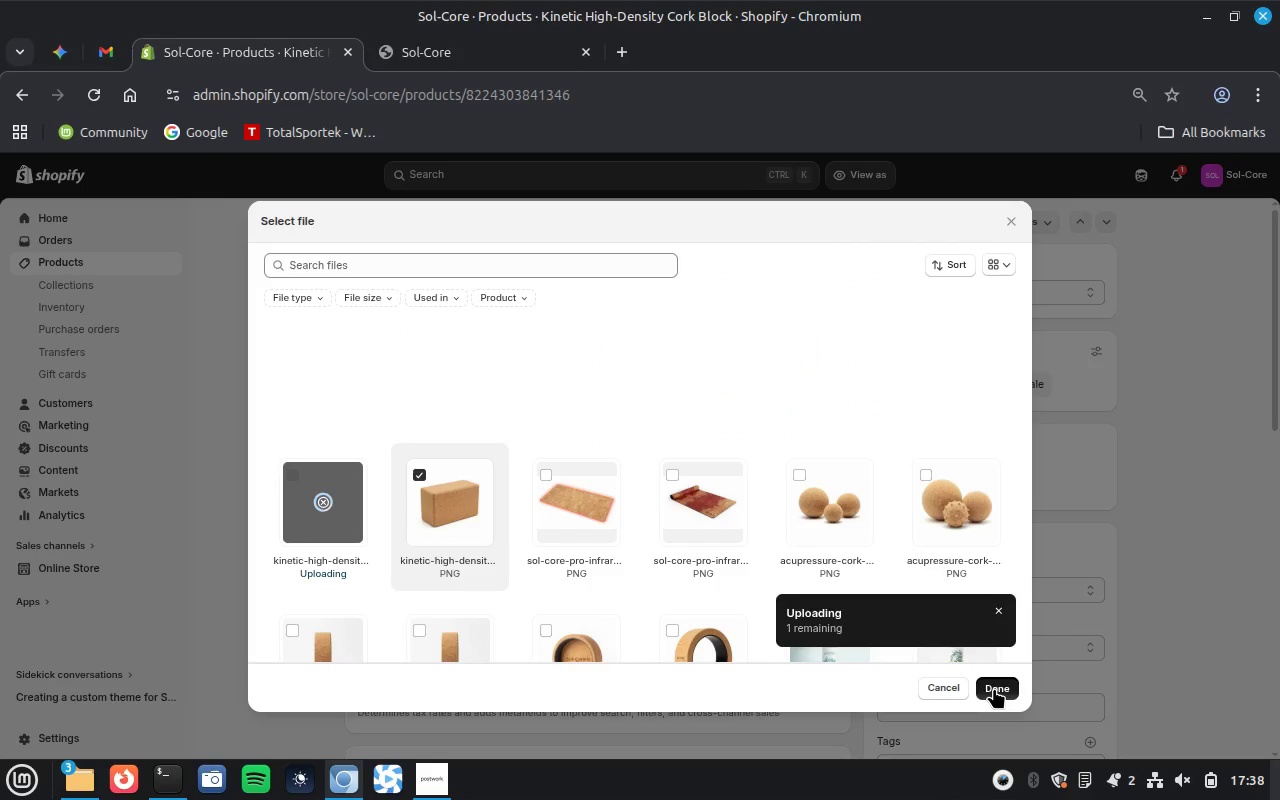 
left_click([755, 490])
 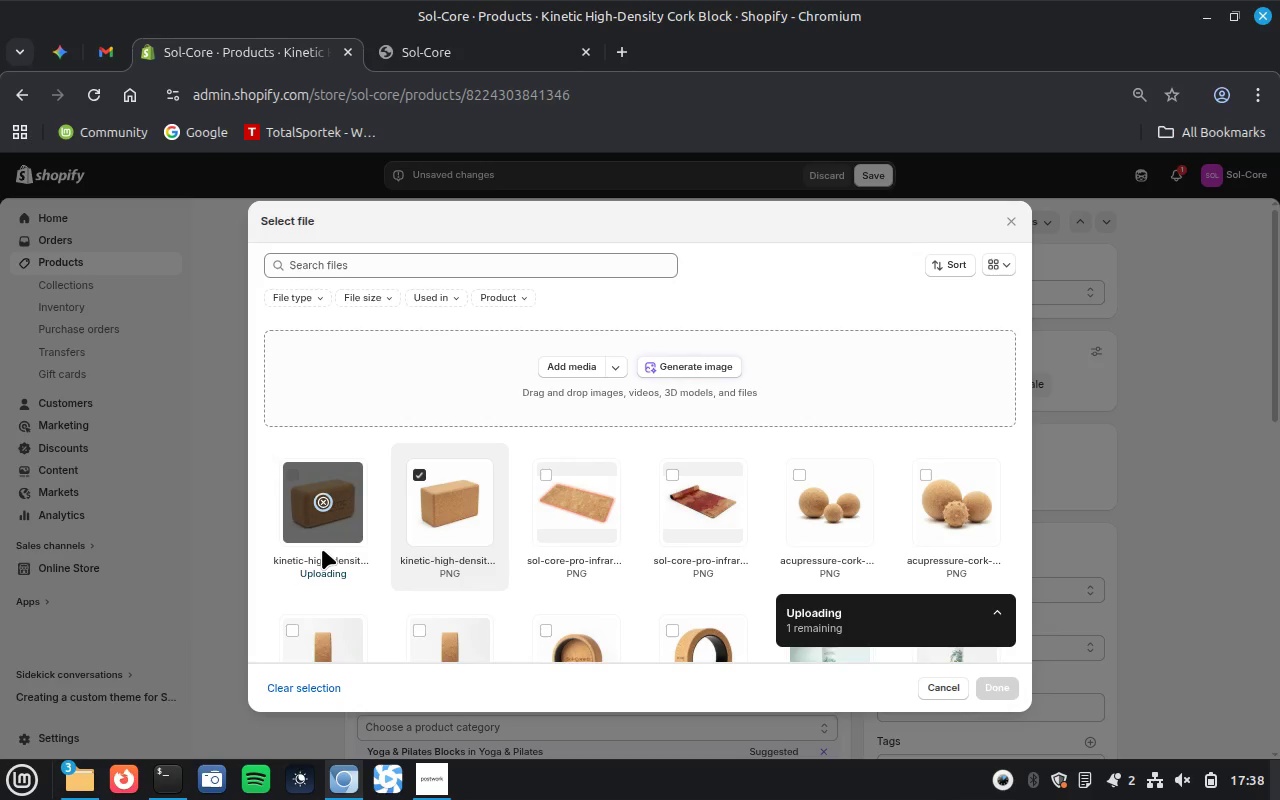 
wait(12.25)
 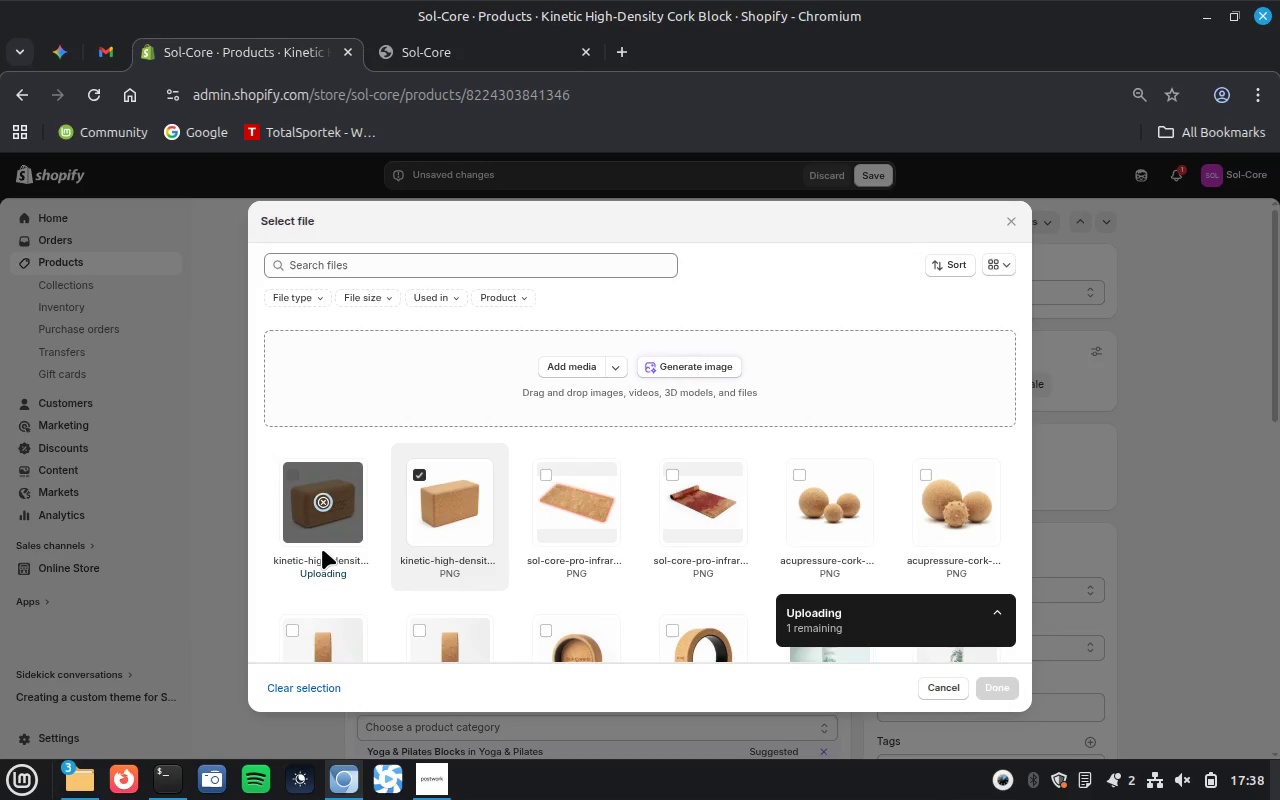 
left_click([442, 796])